 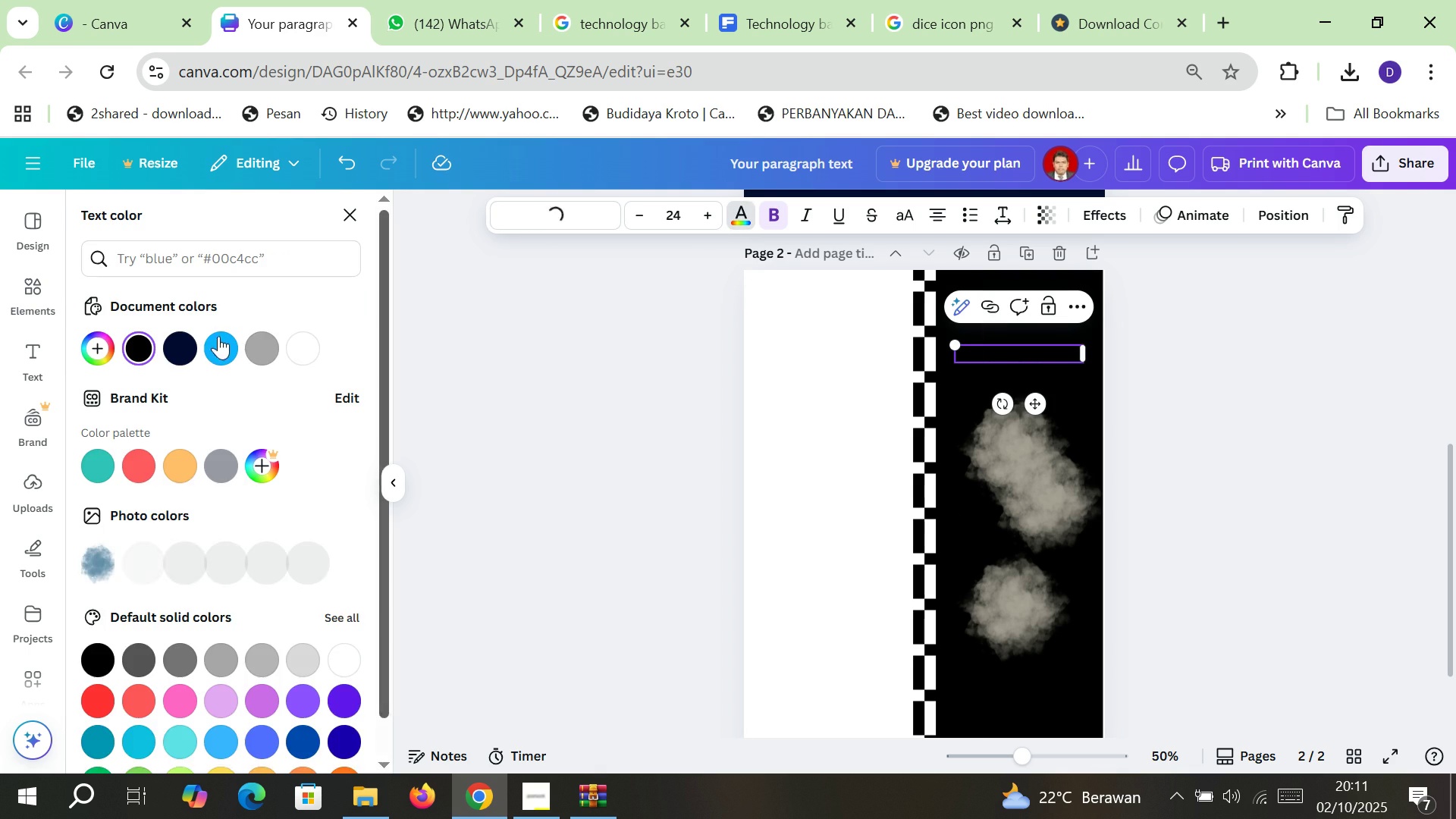 
left_click([303, 344])
 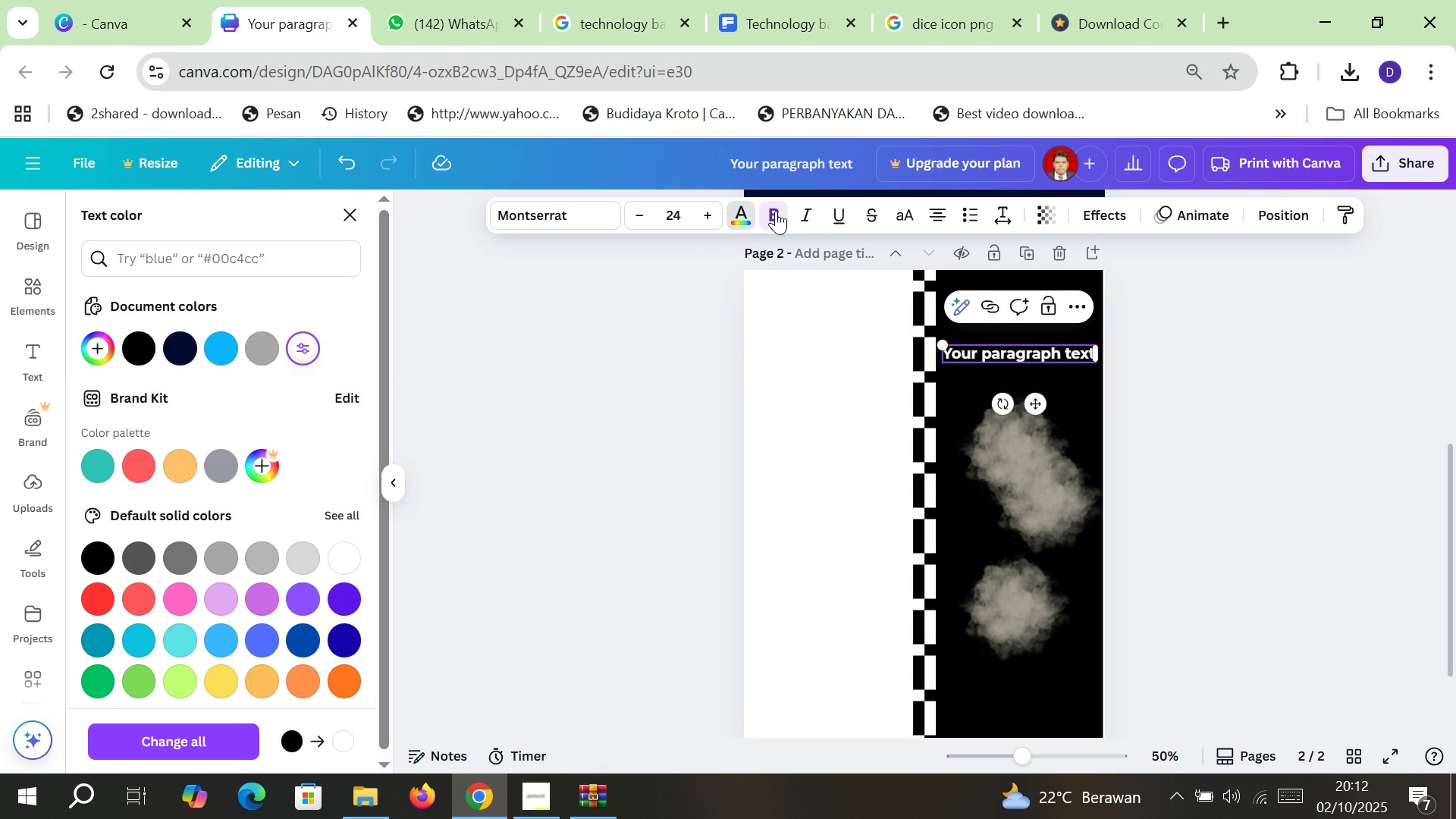 
left_click([774, 209])
 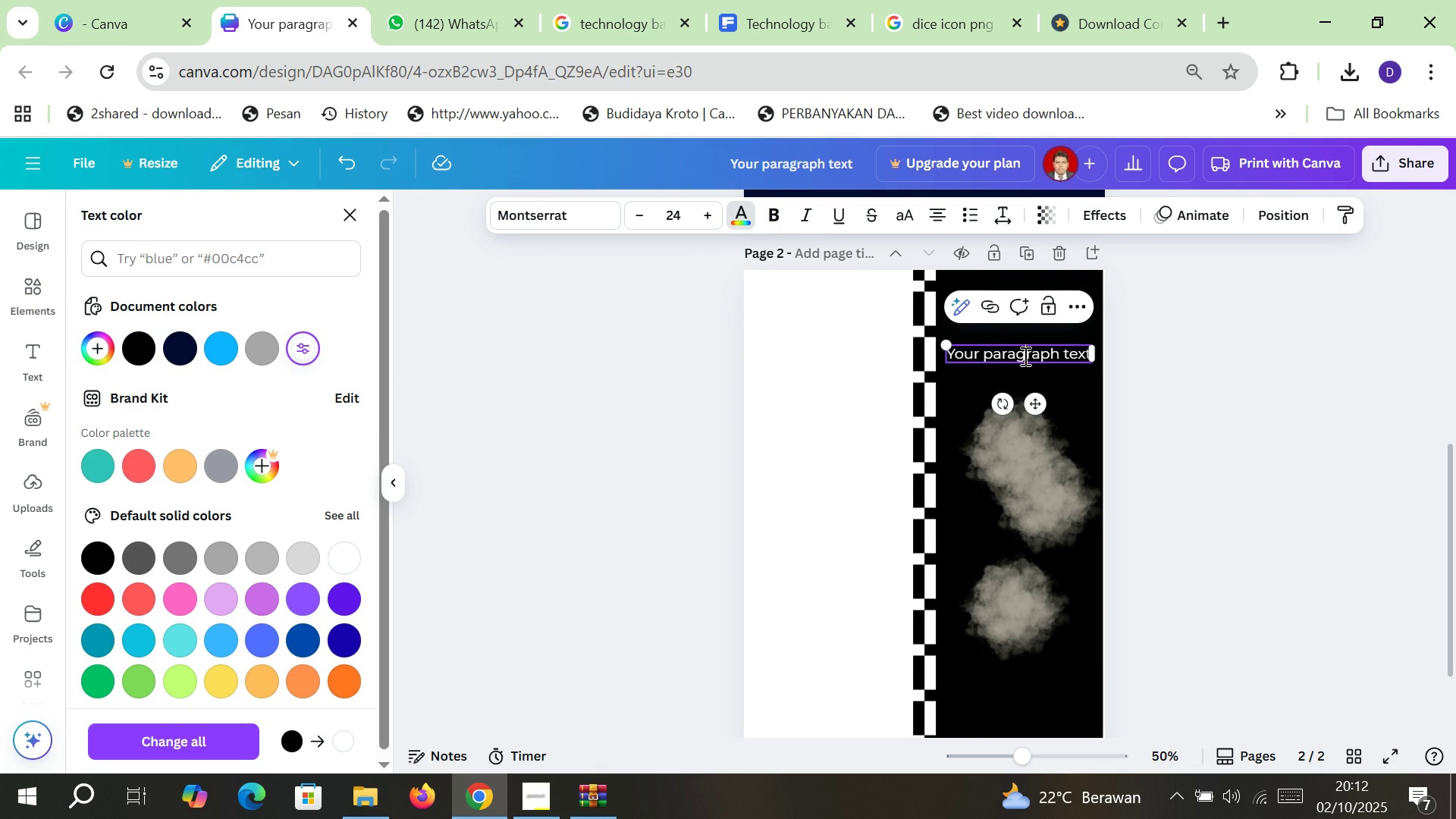 
double_click([1024, 356])
 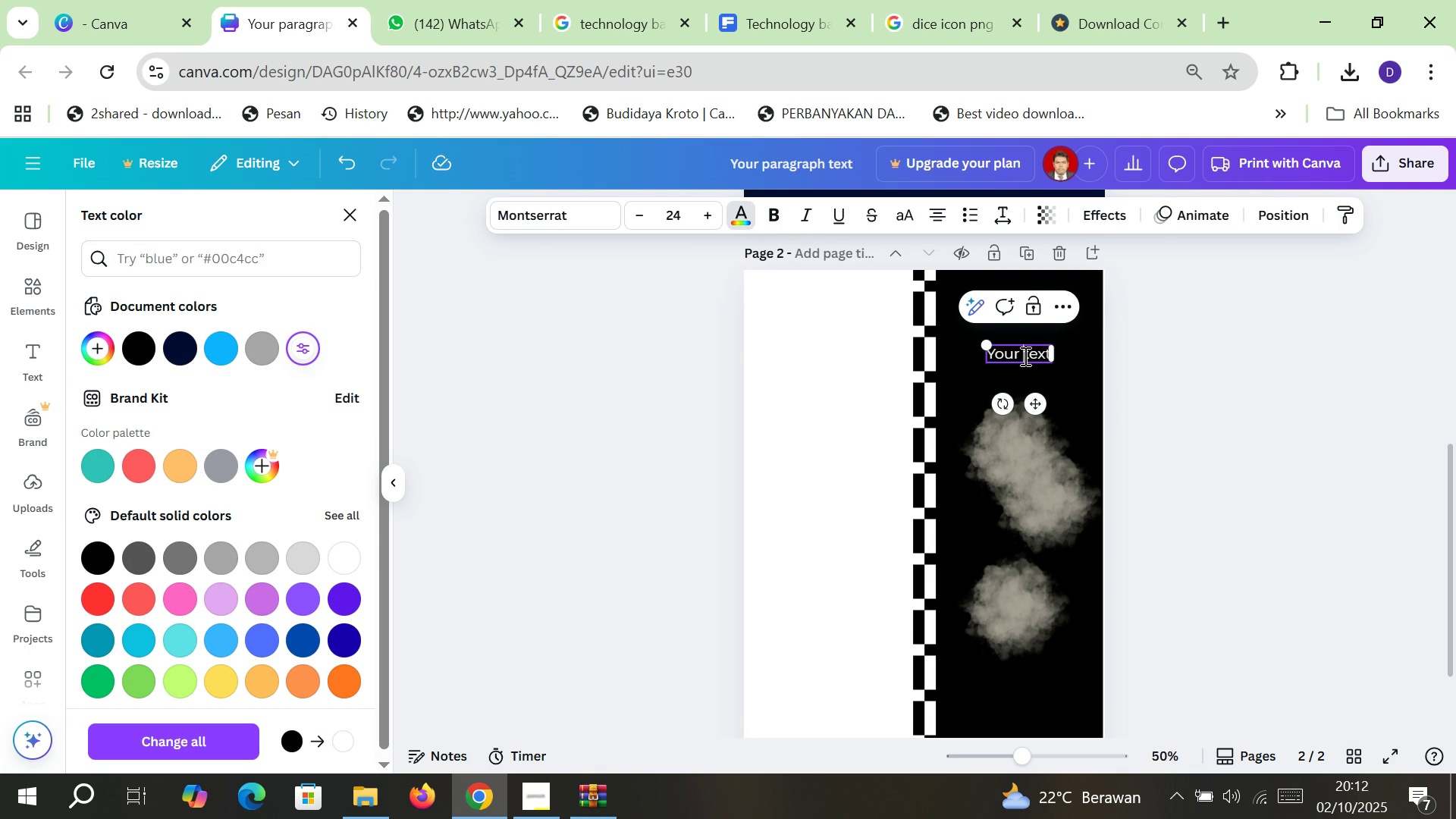 
type([Delete][Delete][Delete][Delete][Delete][Delete])
key(Backspace)
key(Backspace)
key(Backspace)
key(Backspace)
key(Backspace)
type(Nor every smudhge)
key(Backspace)
key(Backspace)
type(e i)
key(Backspace)
 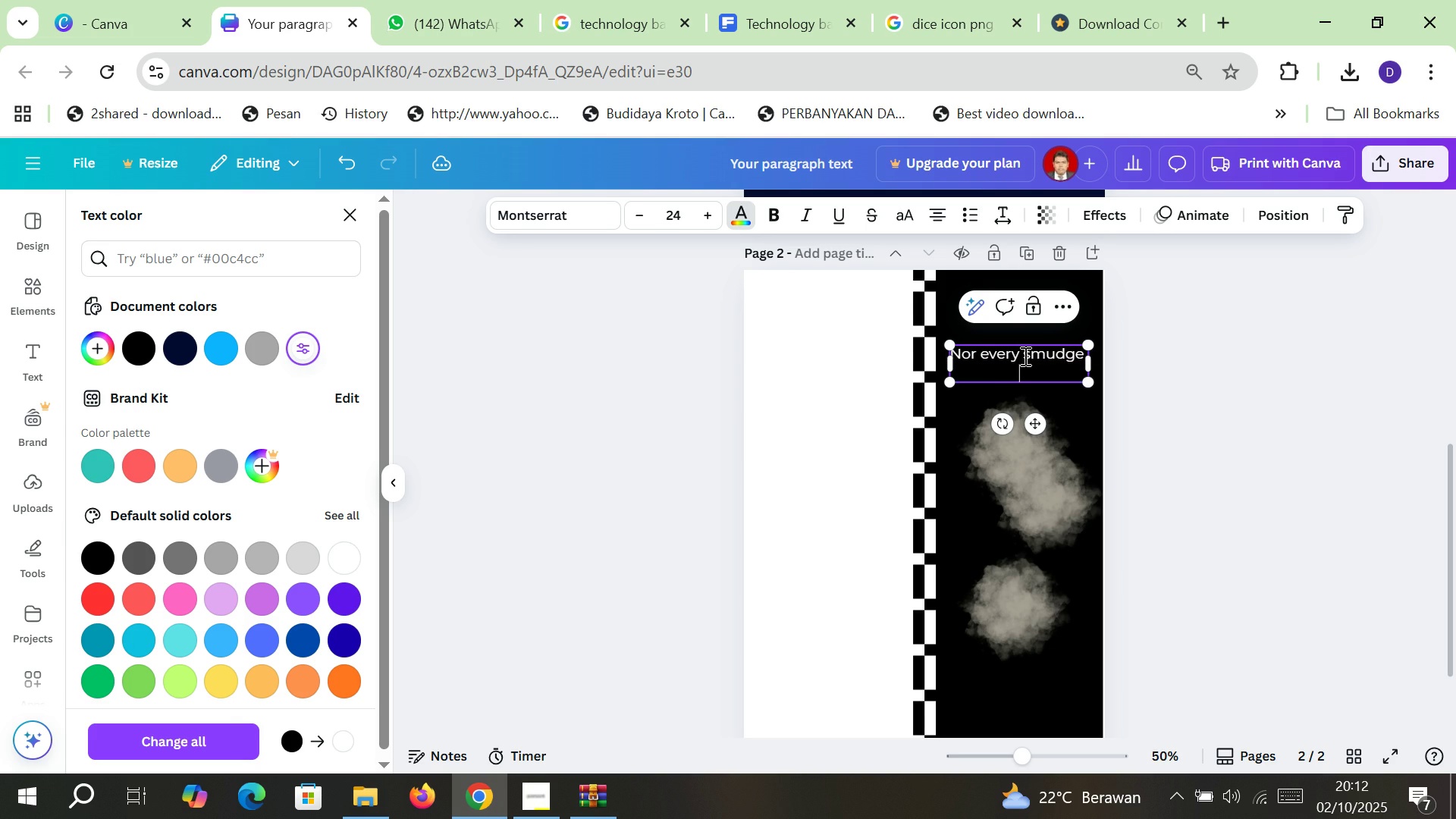 
key(Enter)
 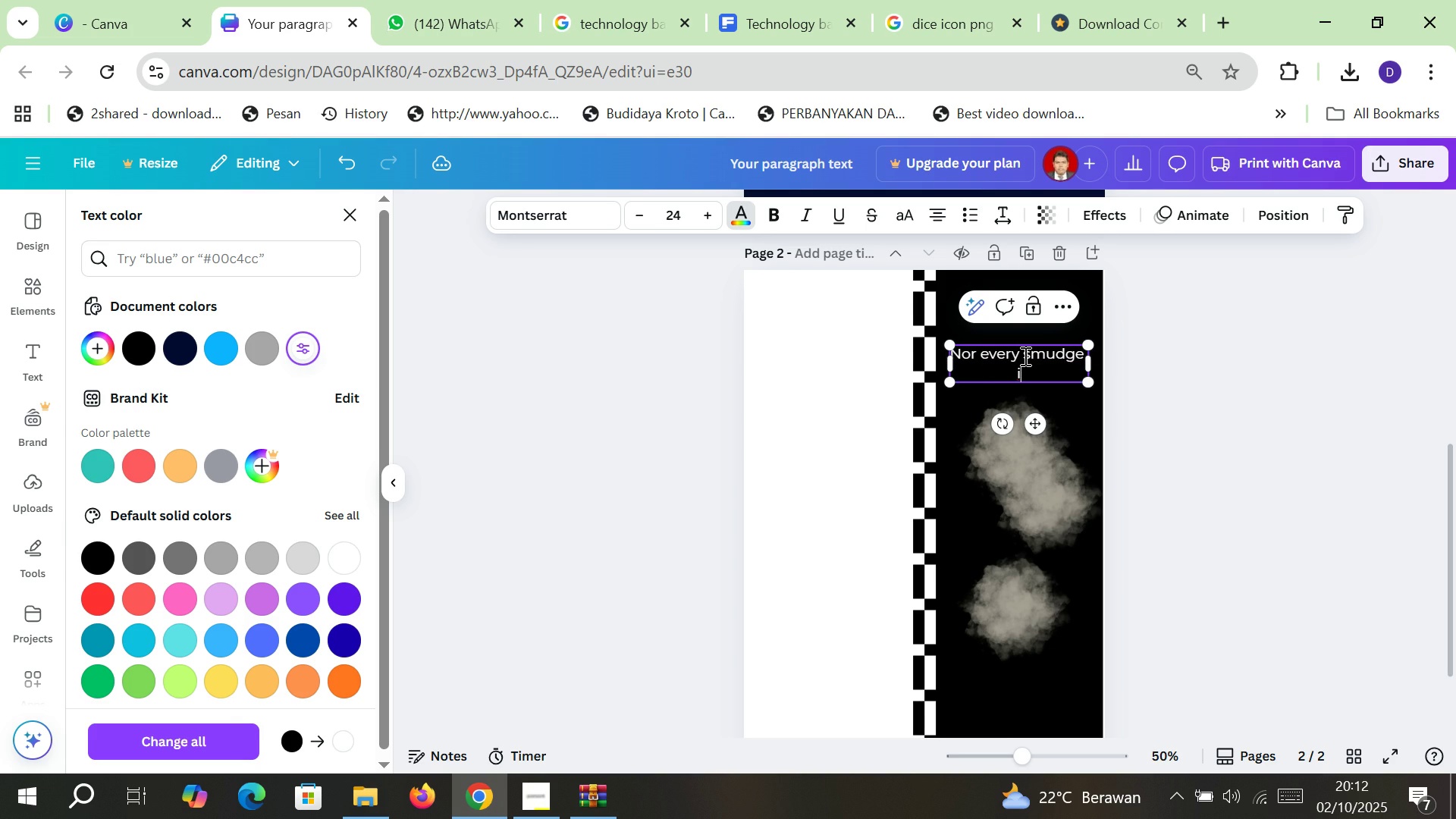 
type(is black)
 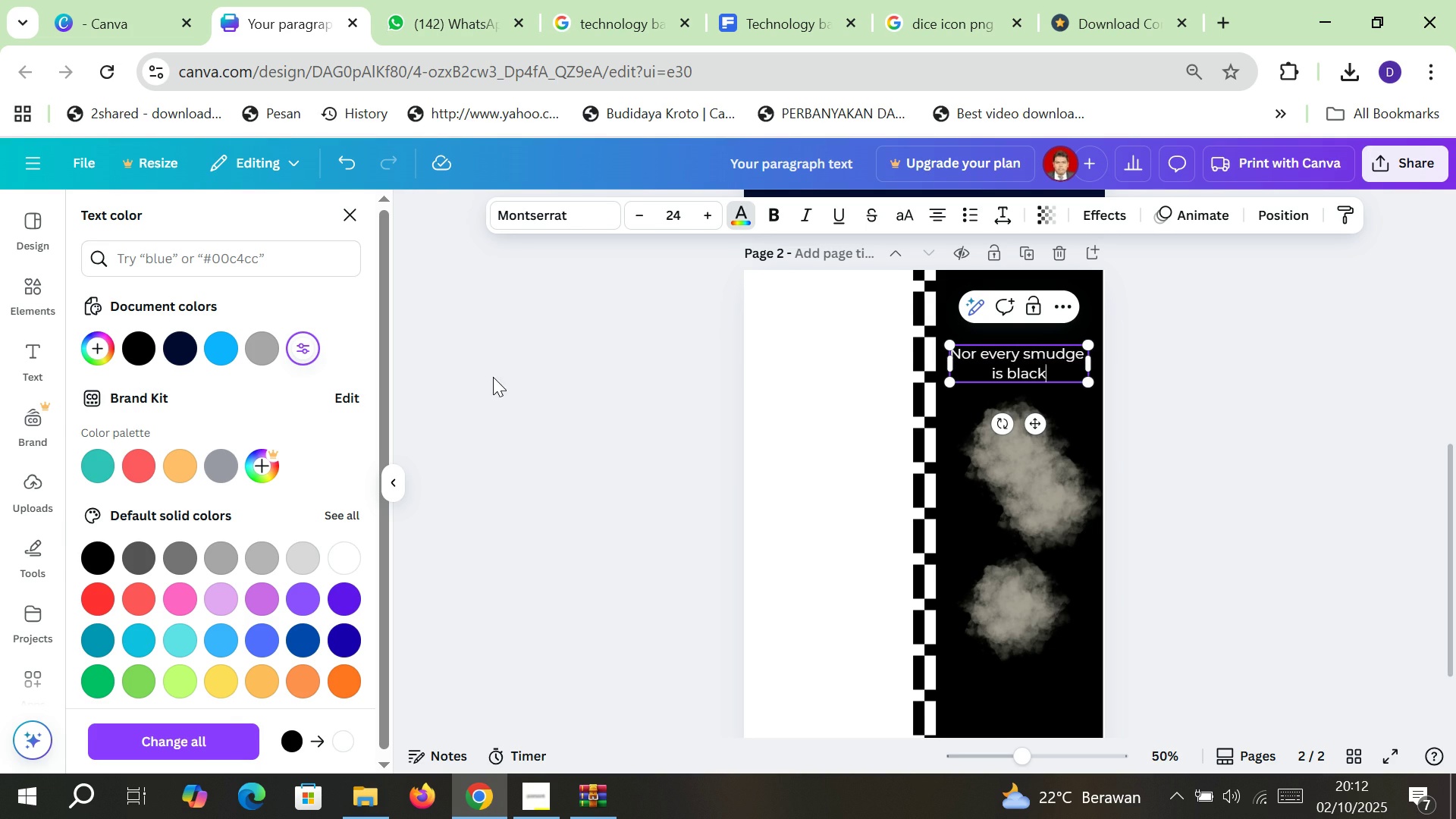 
left_click([493, 377])
 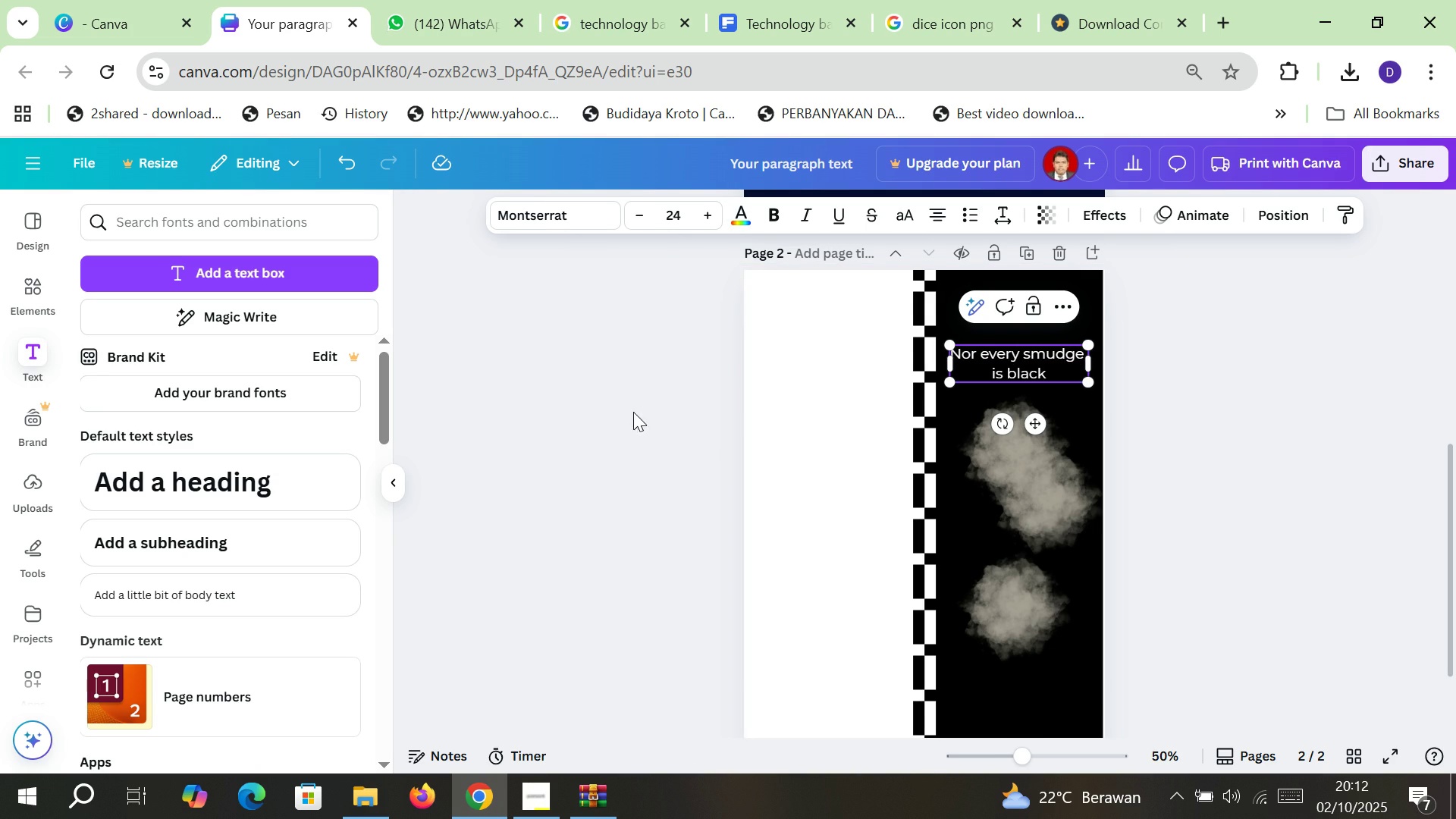 
left_click([633, 412])
 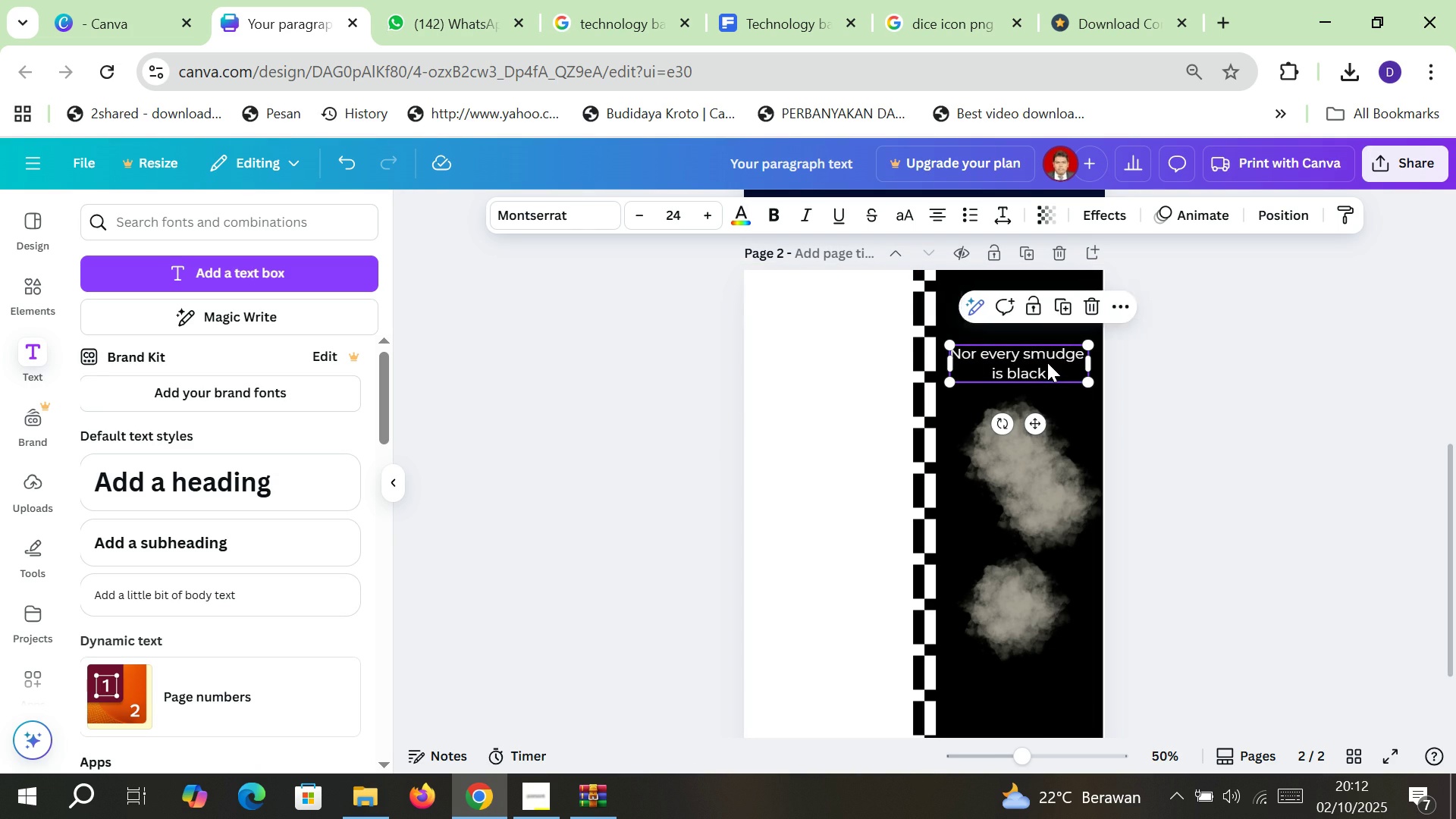 
left_click([1047, 362])
 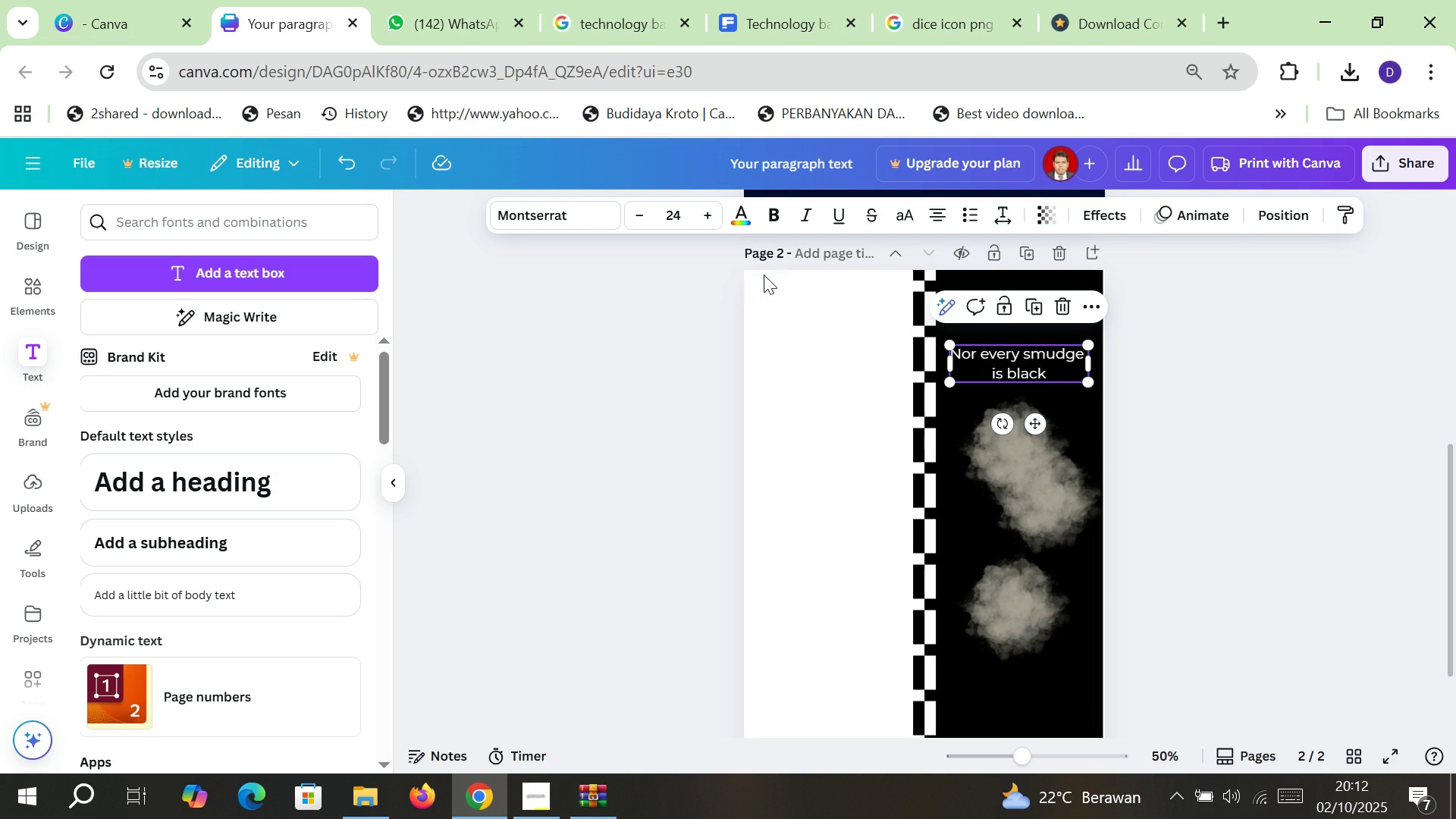 
left_click([697, 340])
 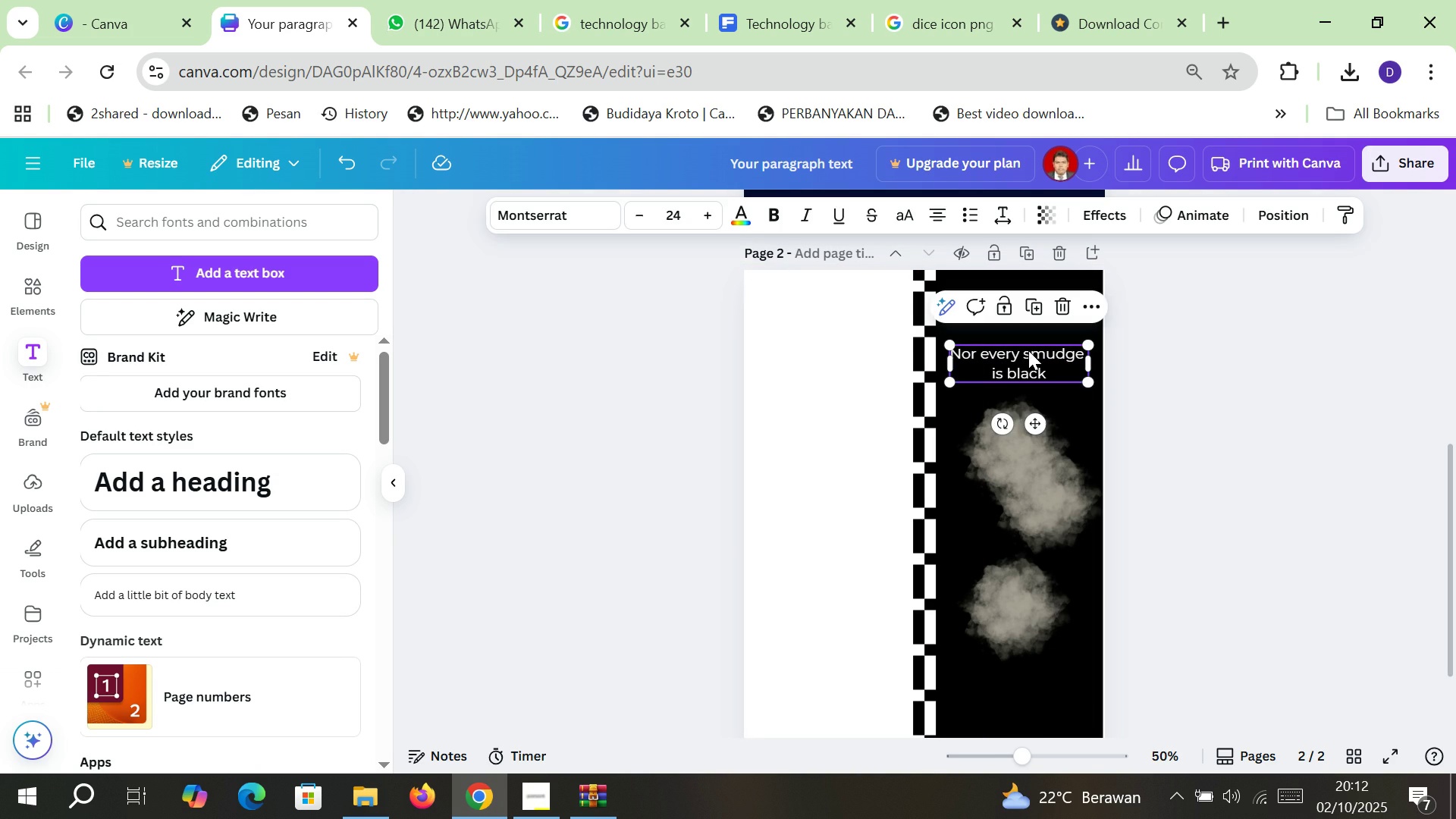 
left_click([1028, 350])
 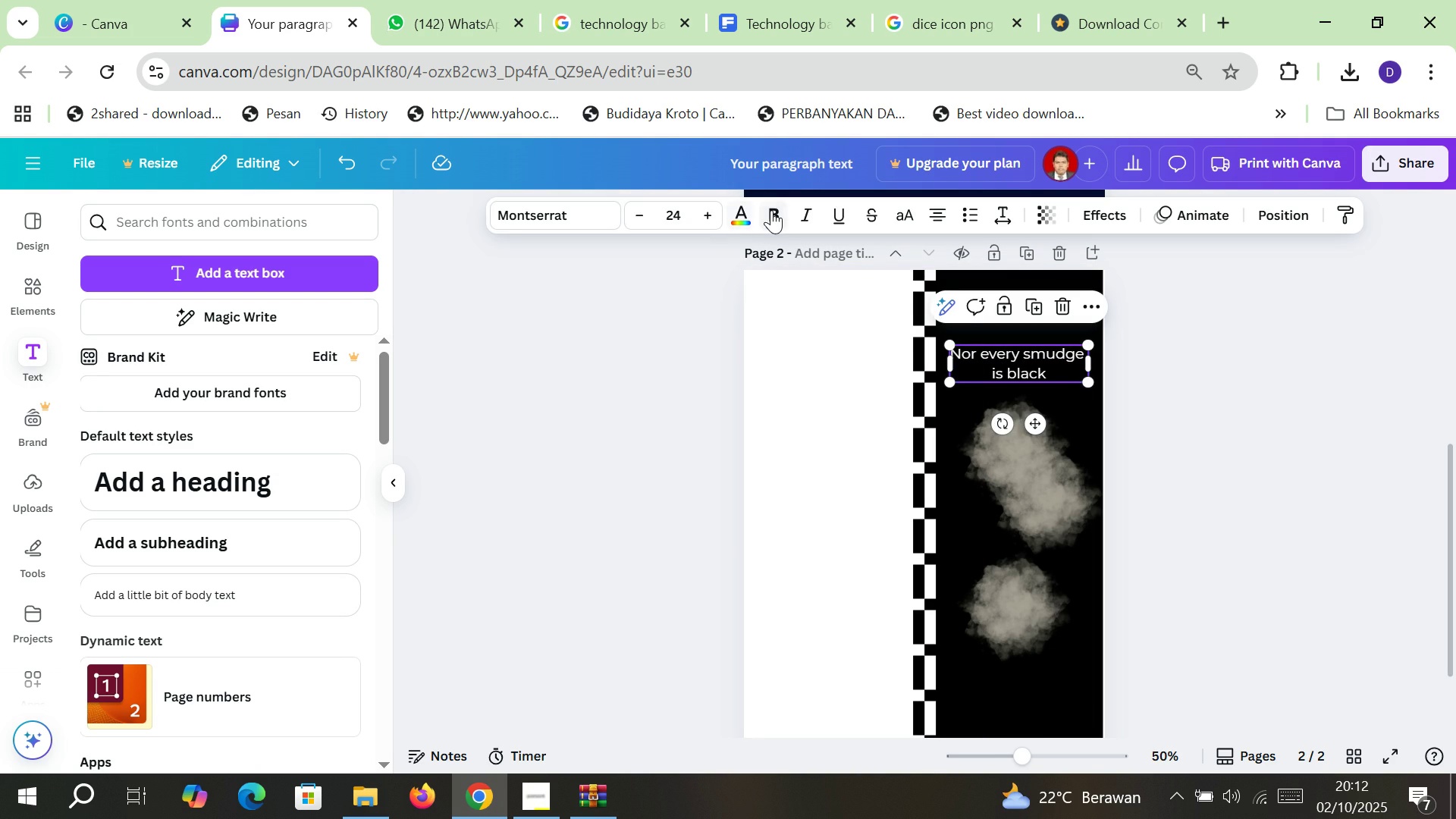 
left_click([771, 210])
 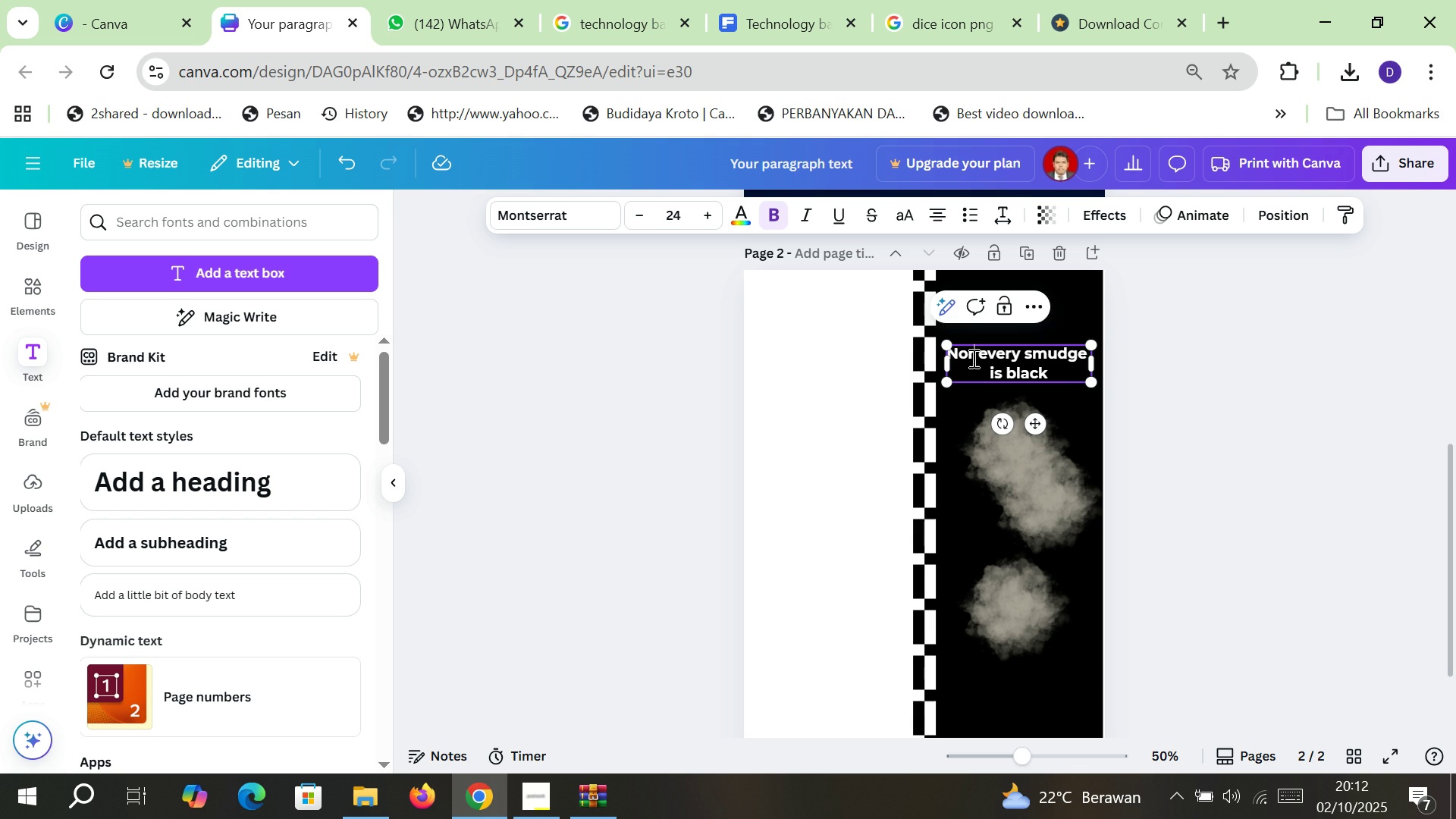 
double_click([972, 358])
 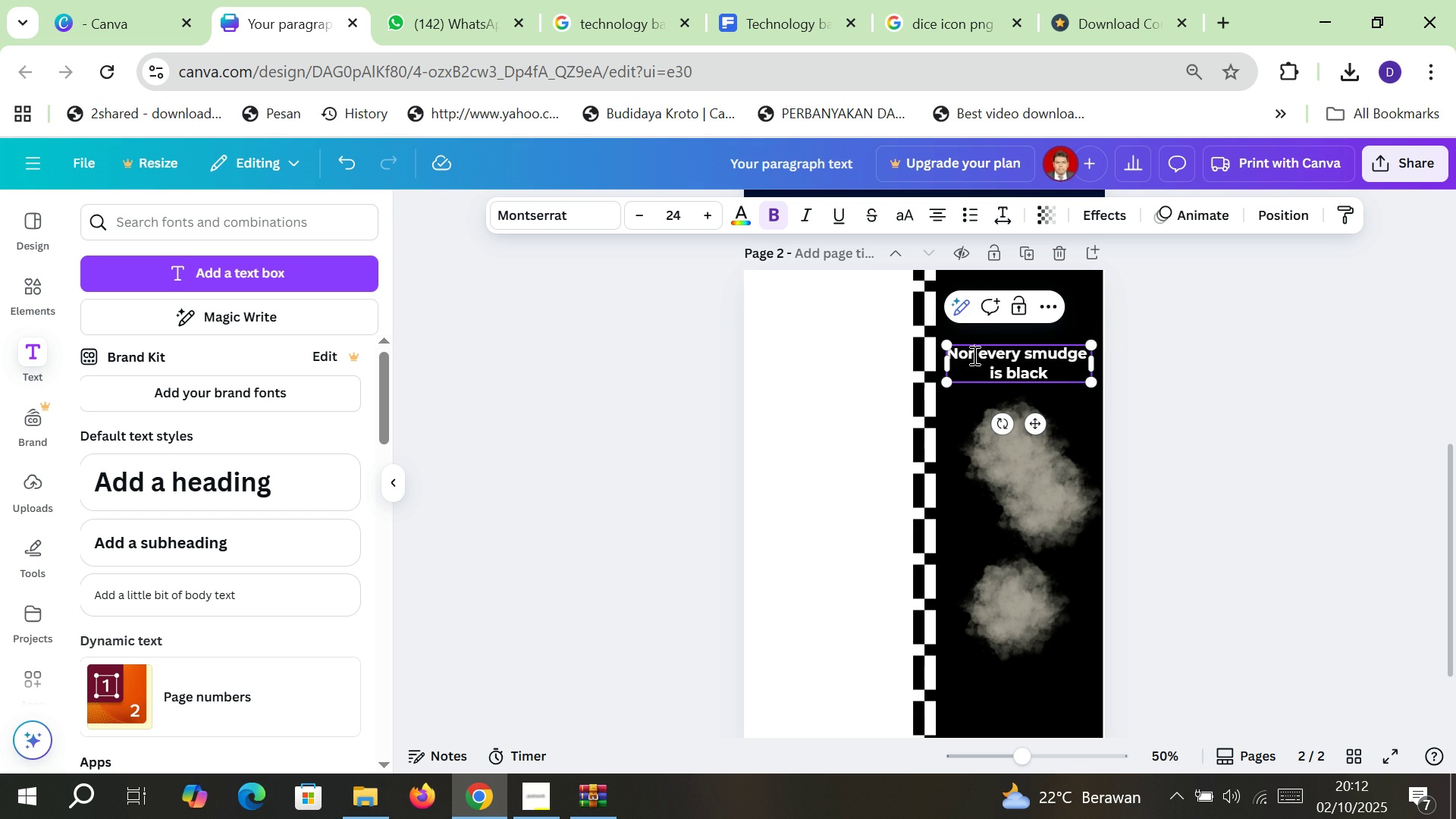 
left_click([973, 355])
 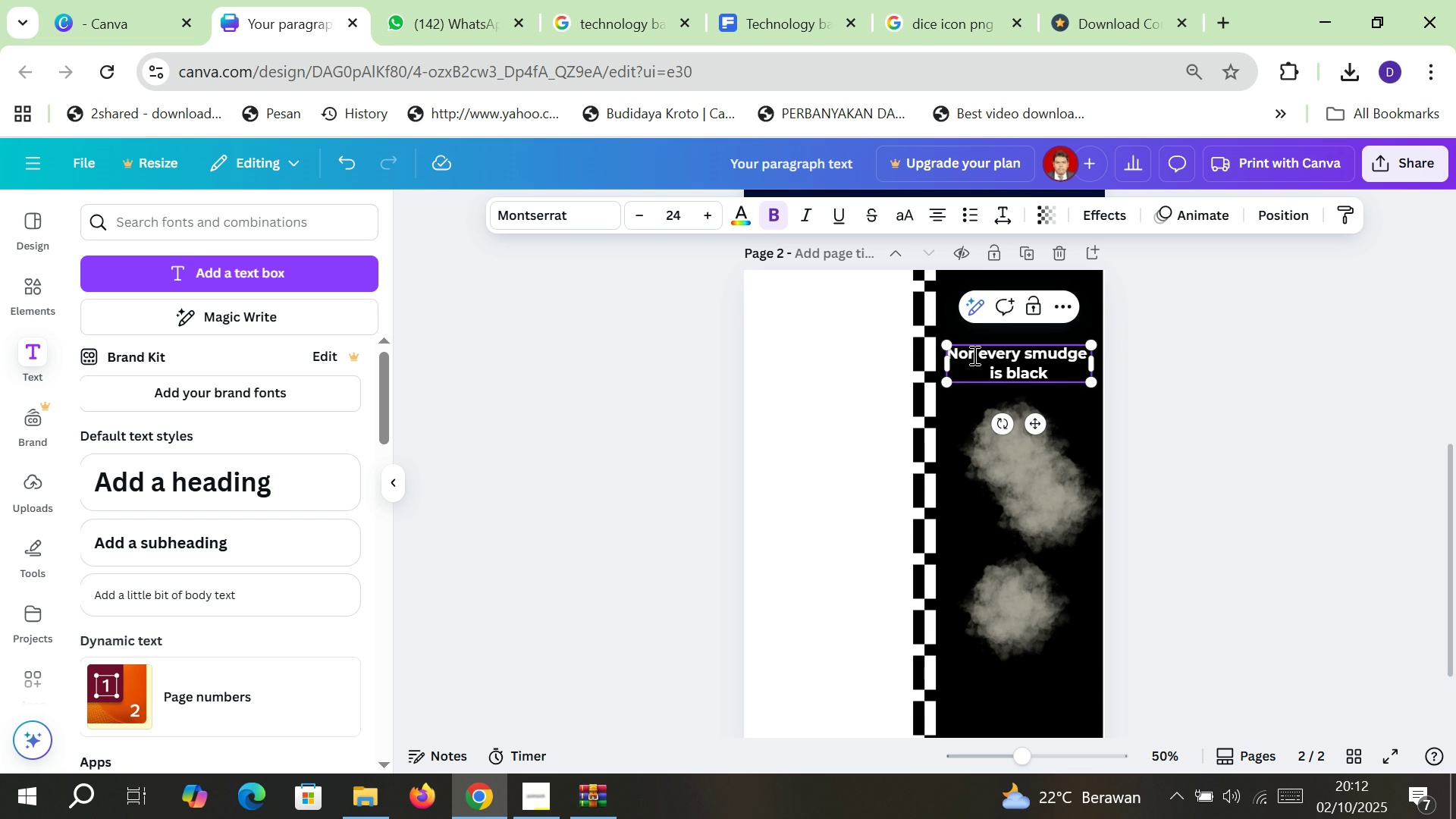 
key(Backspace)
 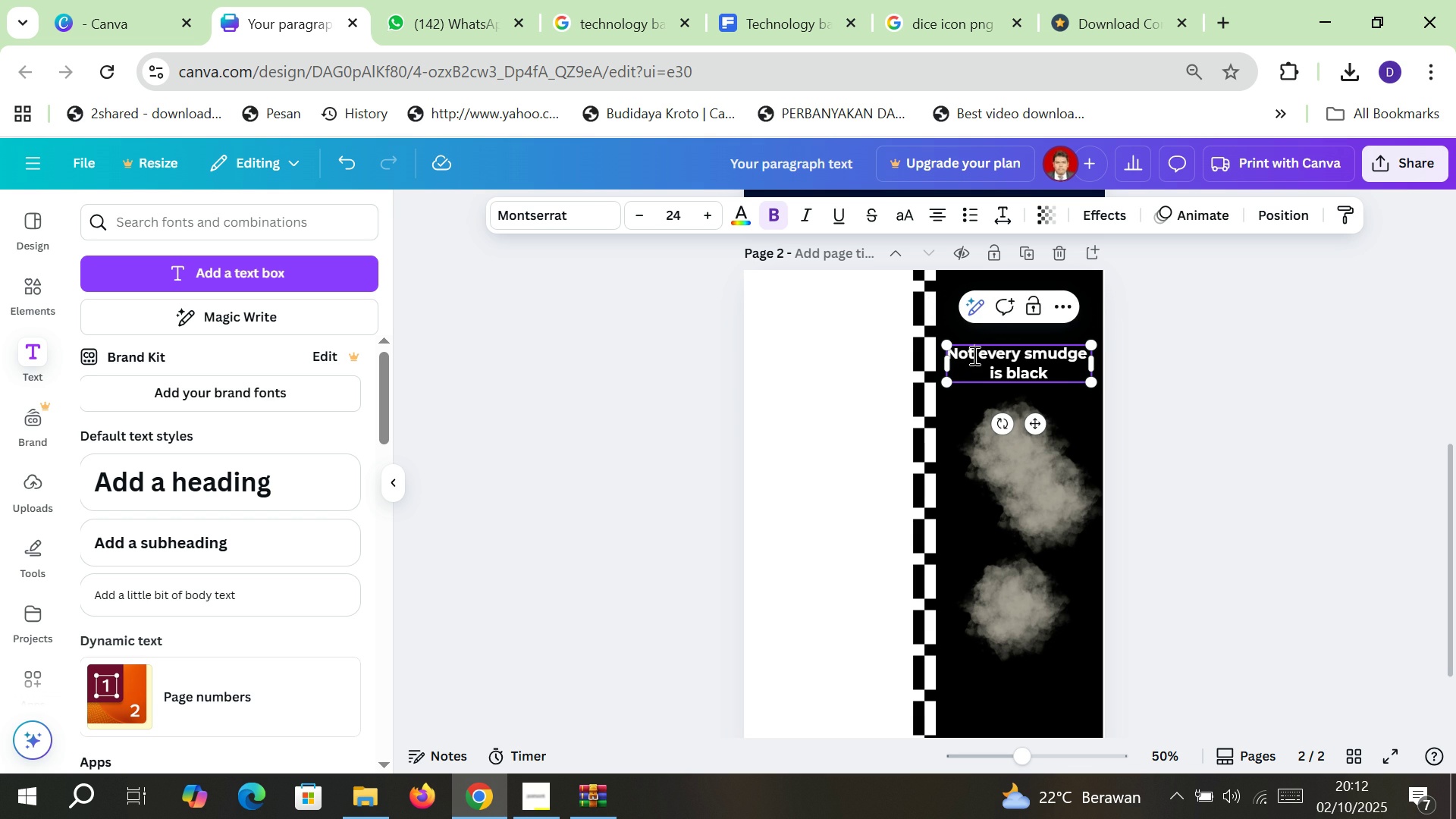 
key(T)
 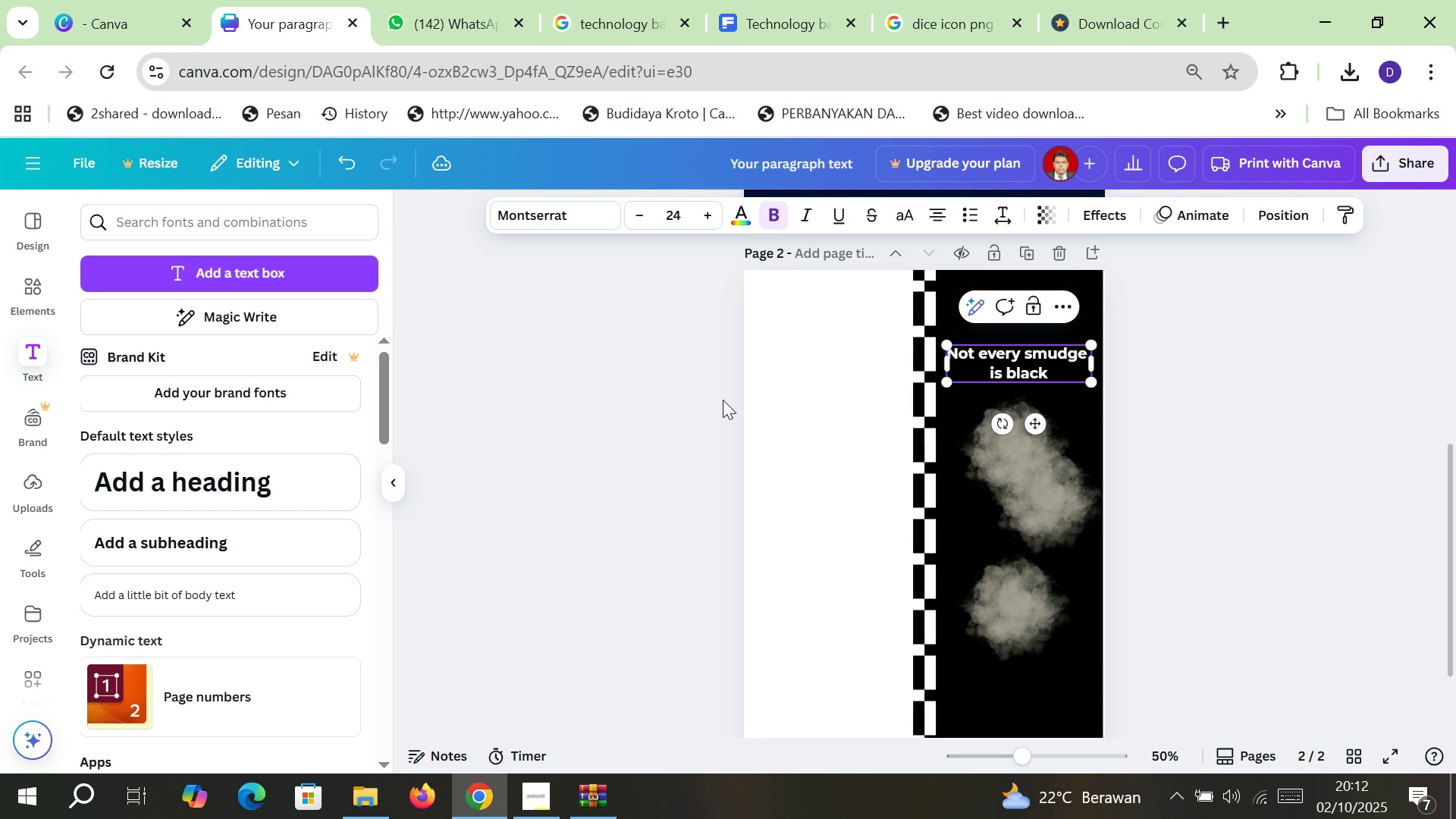 
left_click([723, 400])
 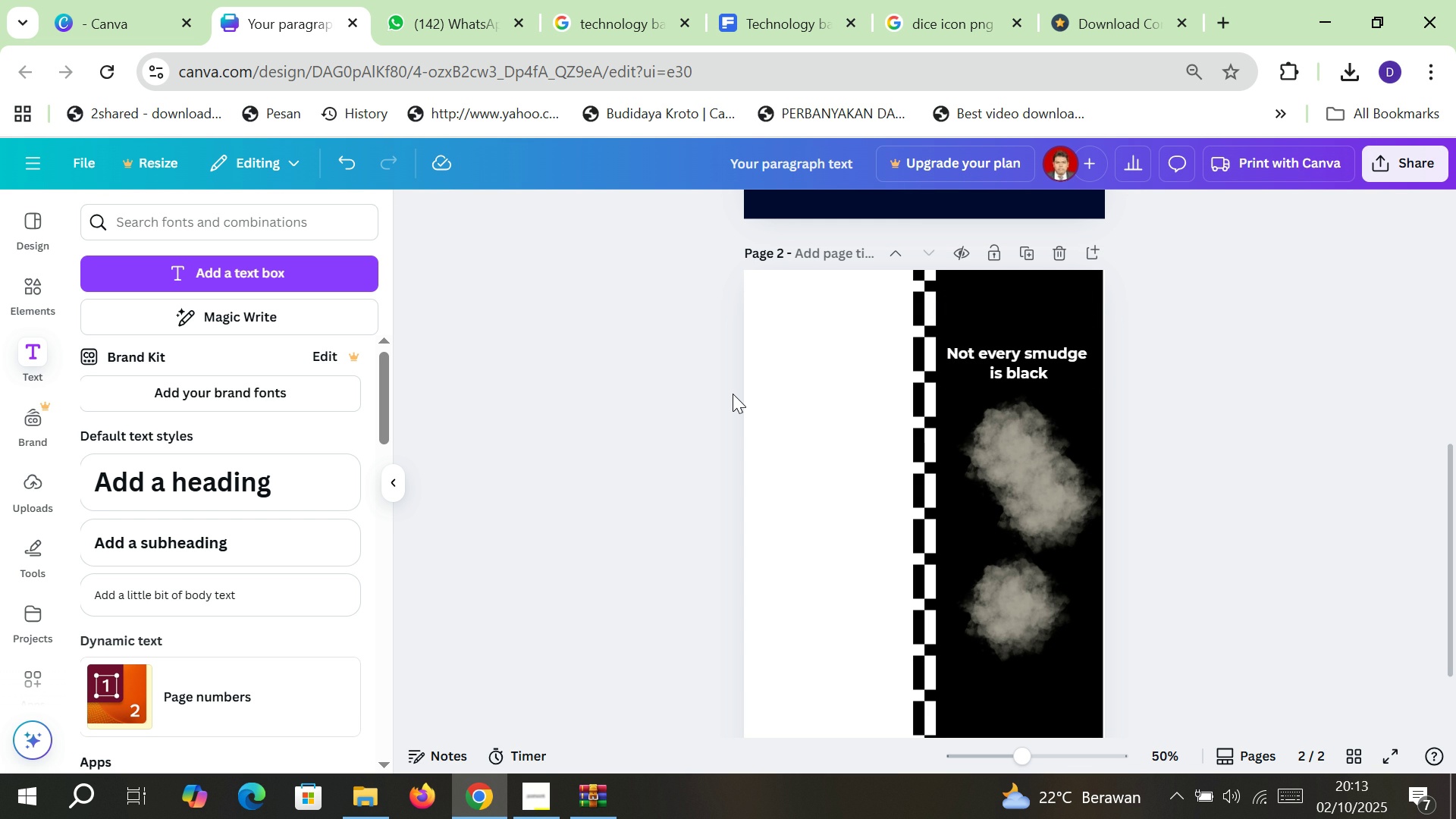 
wait(45.25)
 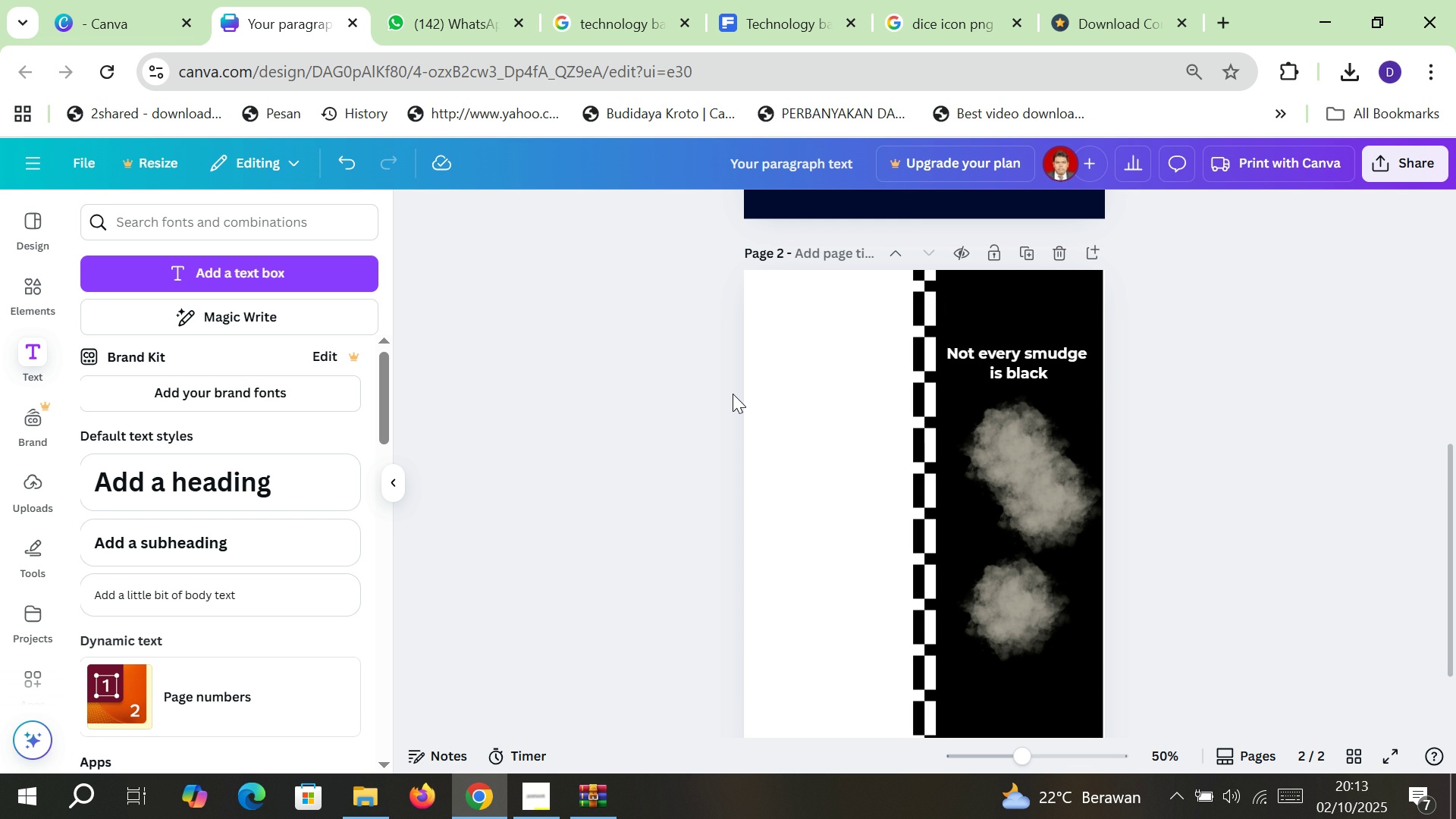 
left_click([1008, 363])